 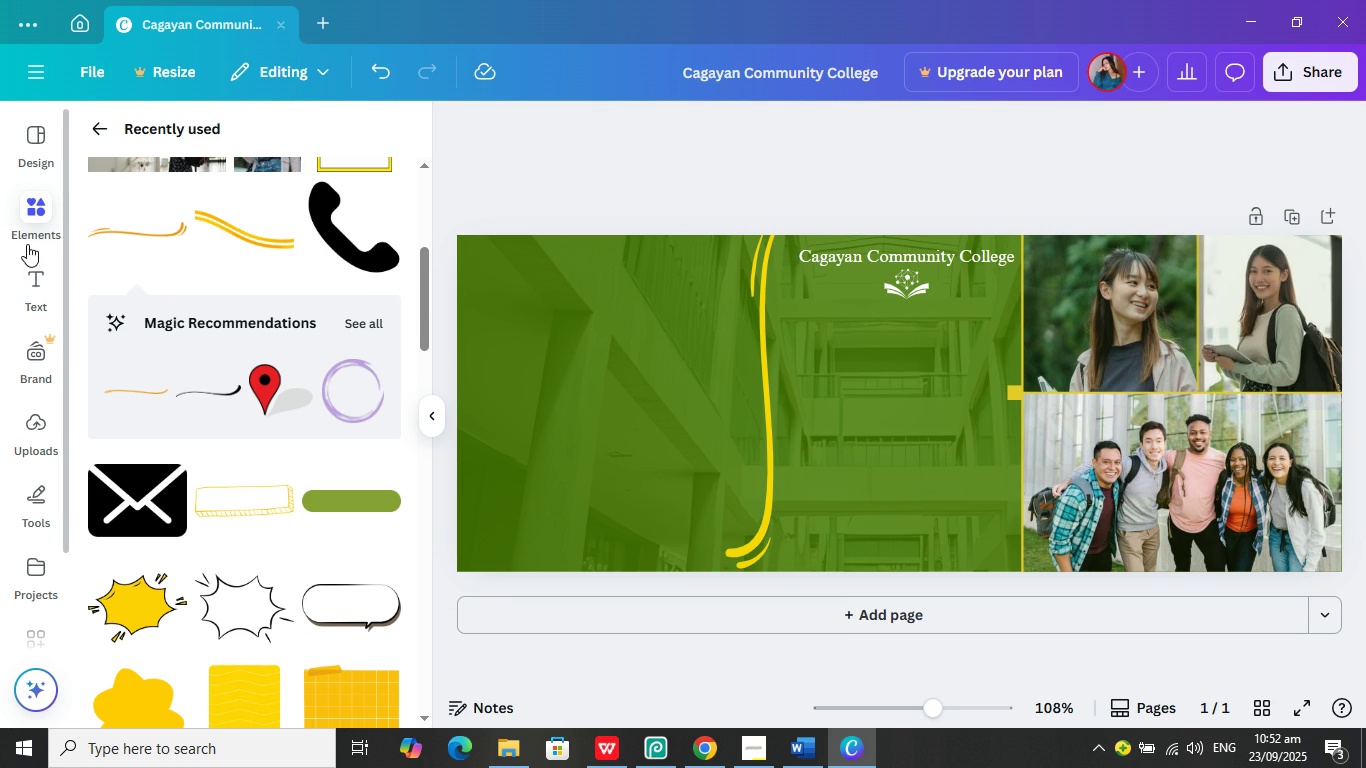 
left_click([30, 282])
 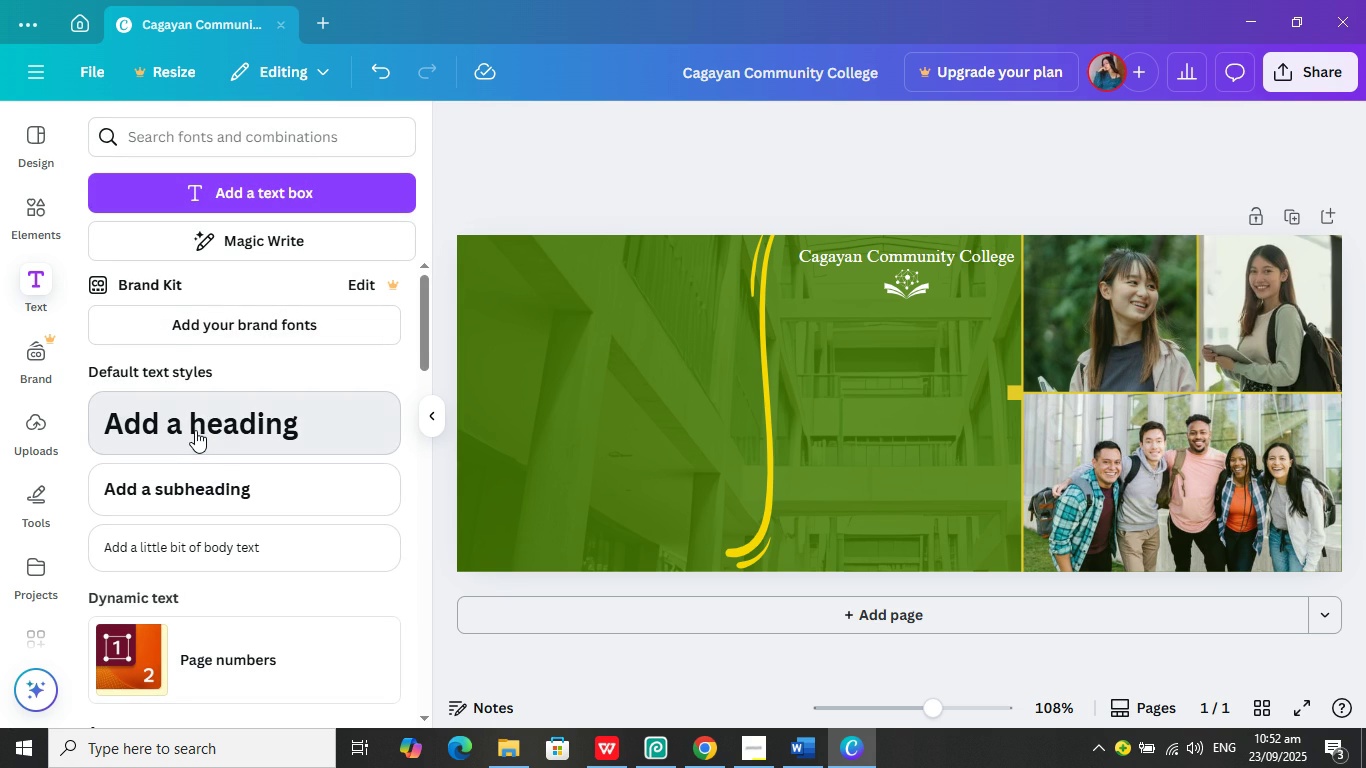 
left_click([195, 430])
 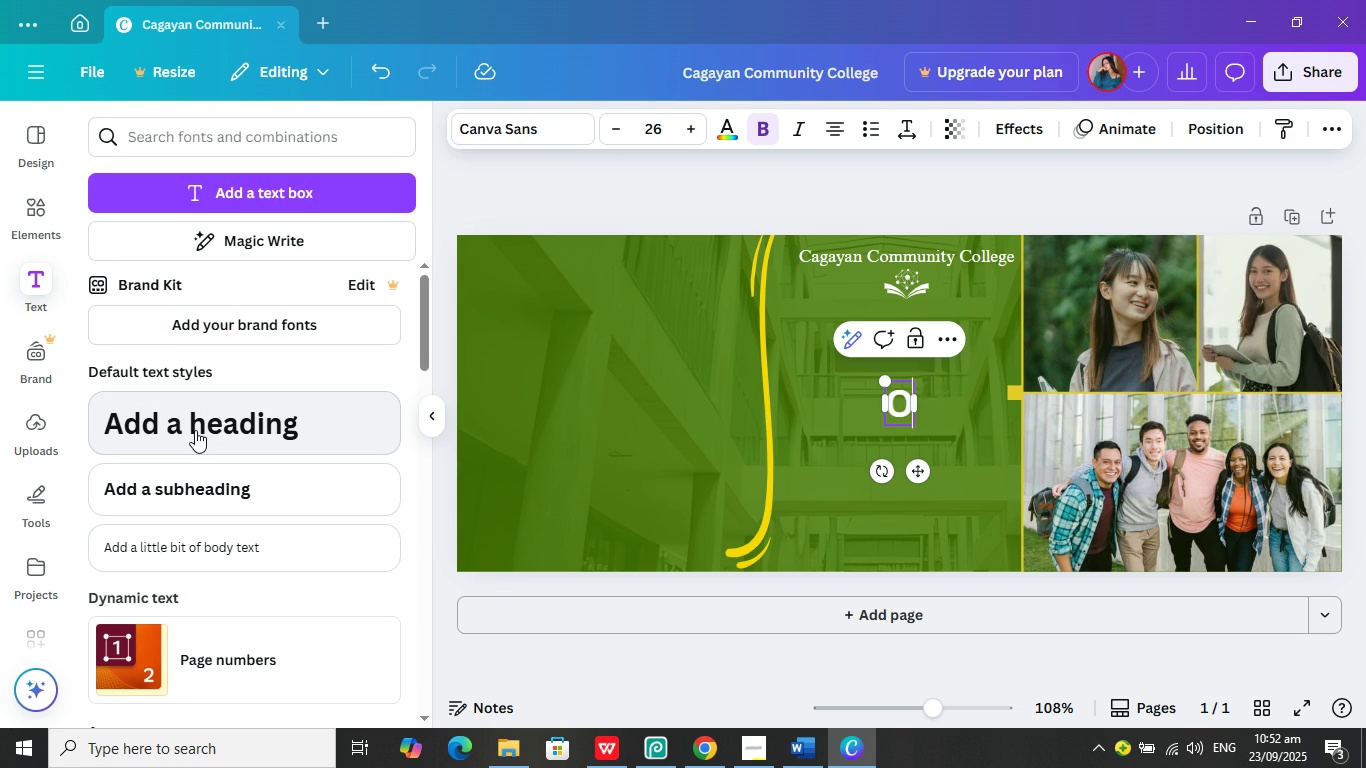 
type(OPEN)
 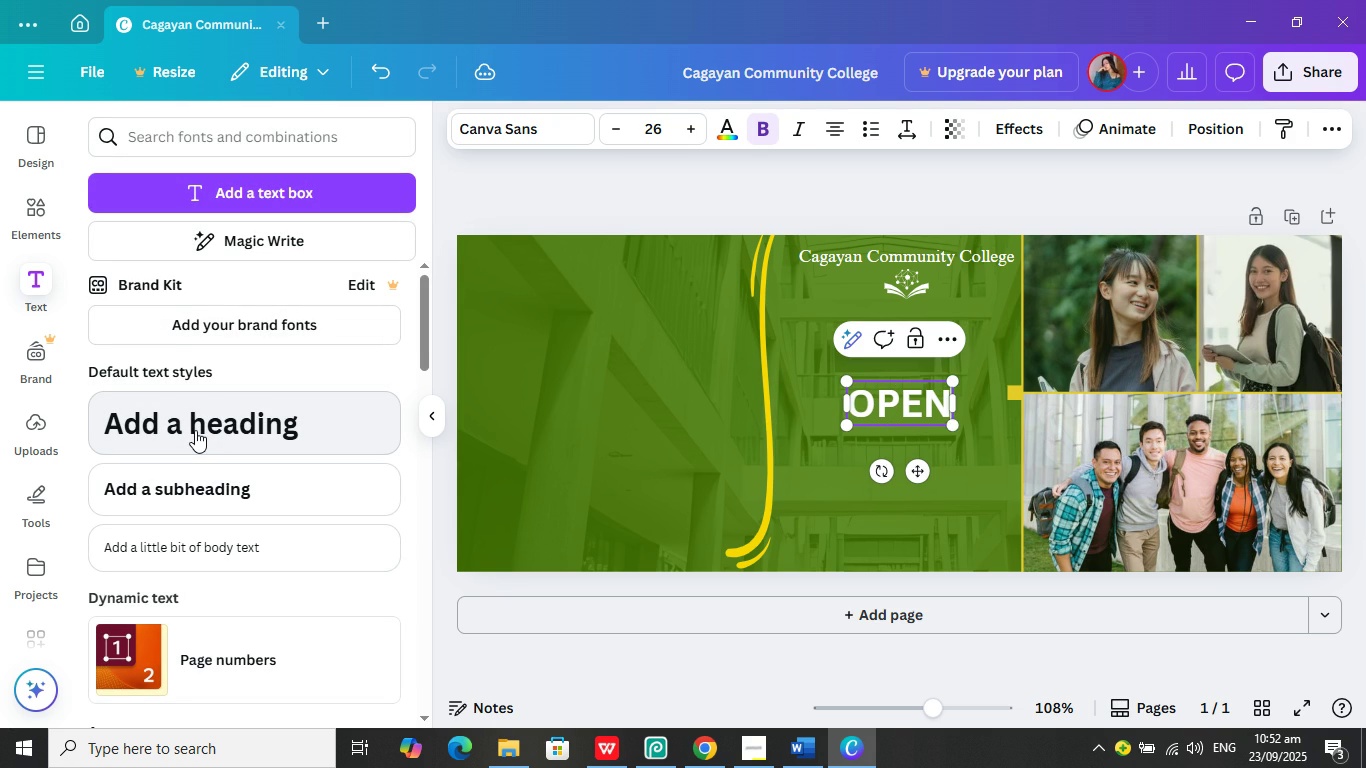 
key(Enter)
 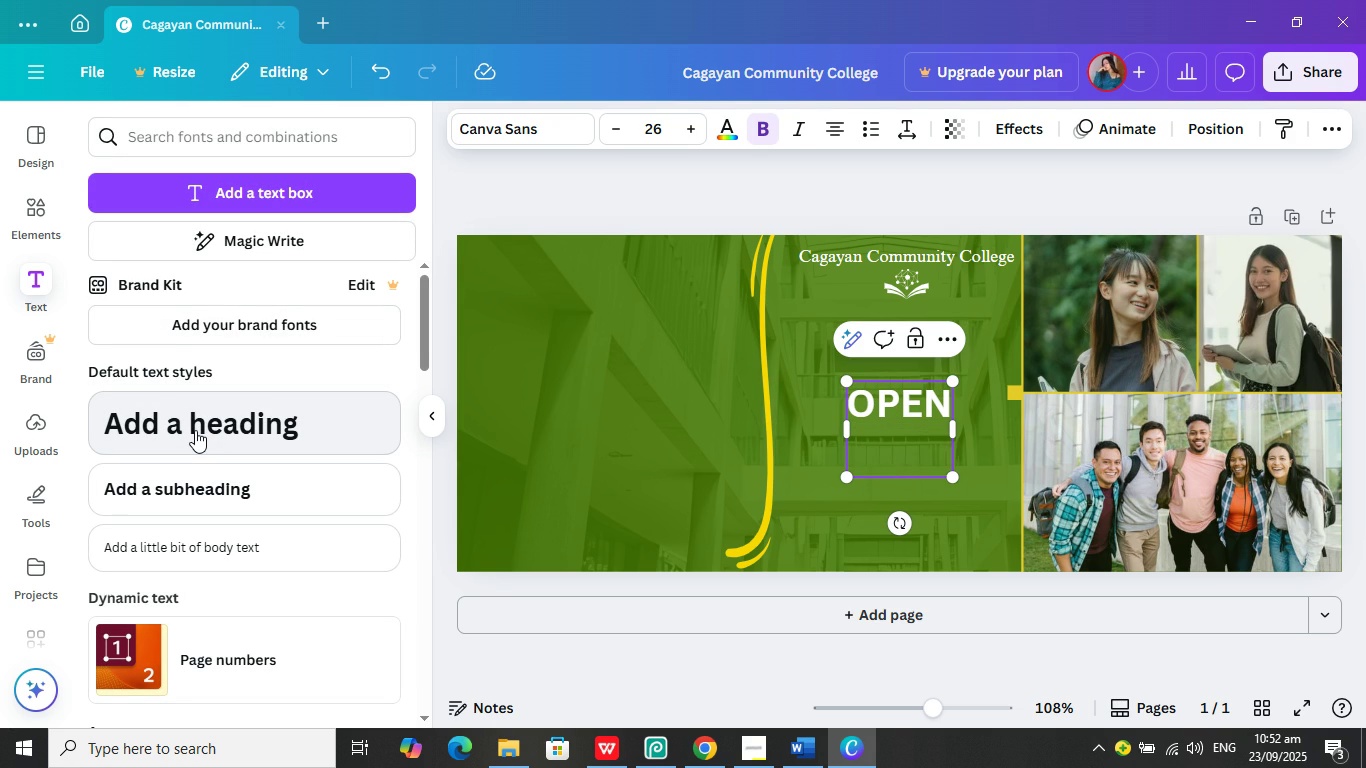 
type(HOUSE)